 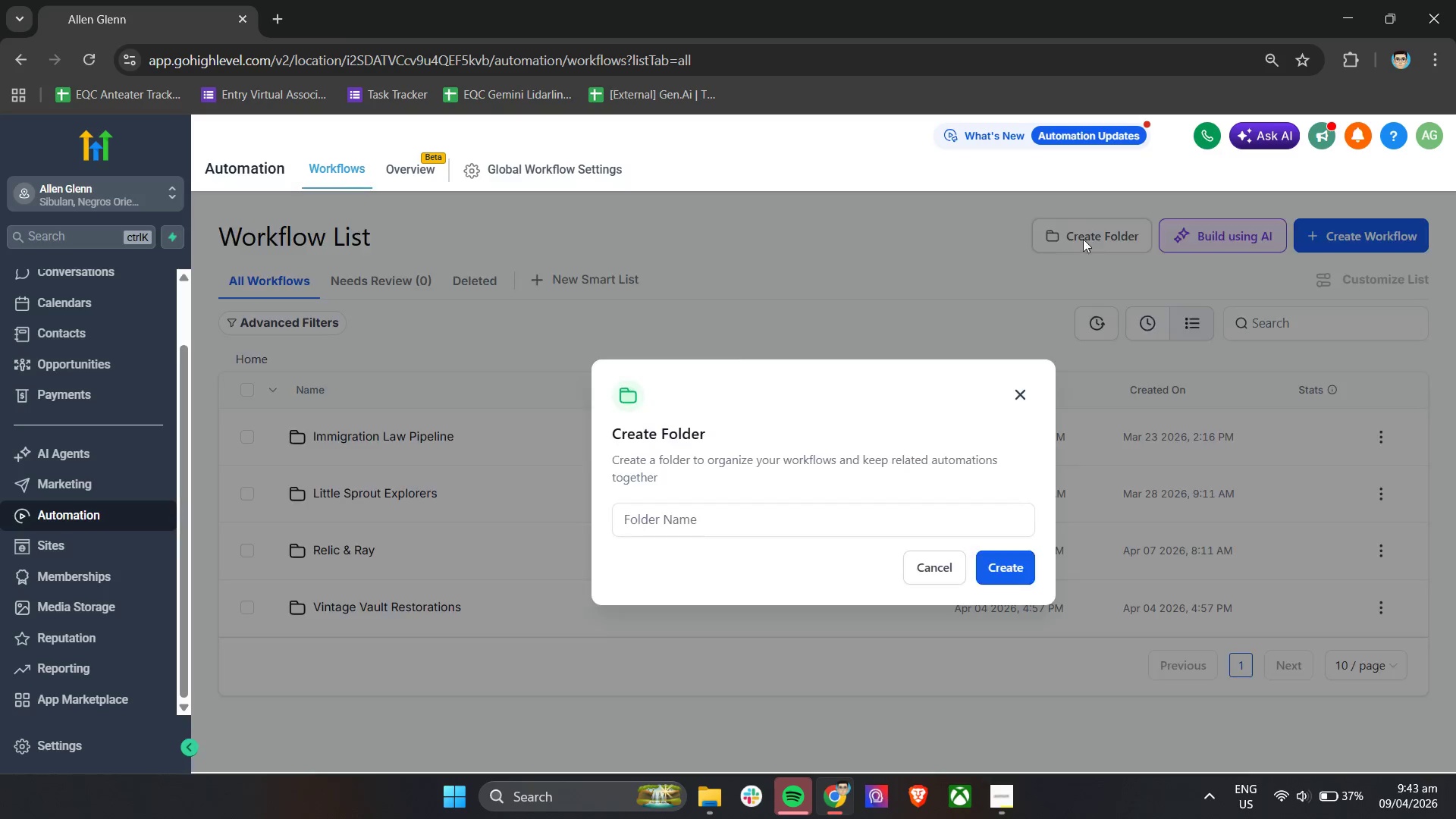 
left_click([682, 514])
 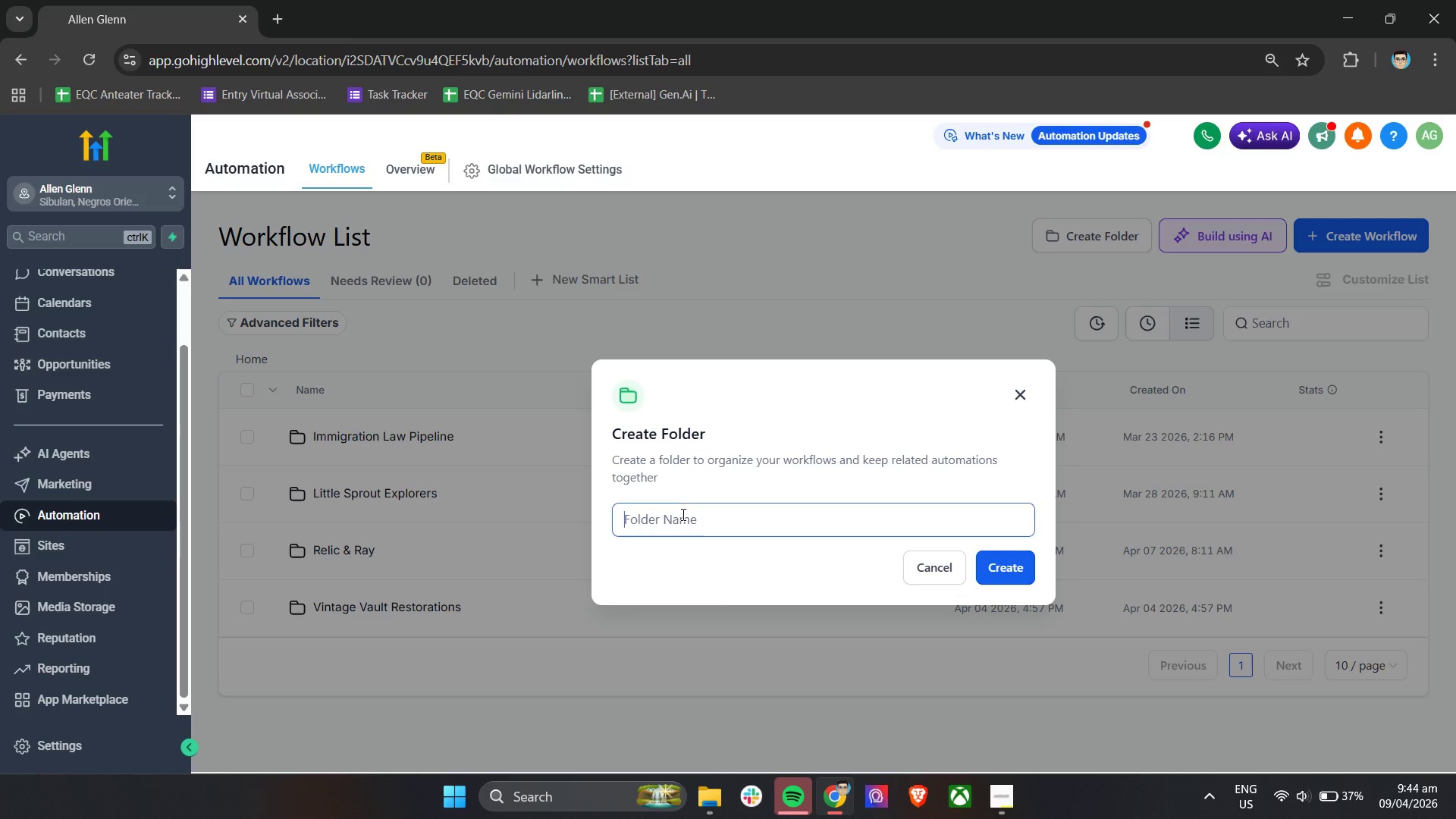 
key(Control+V)
 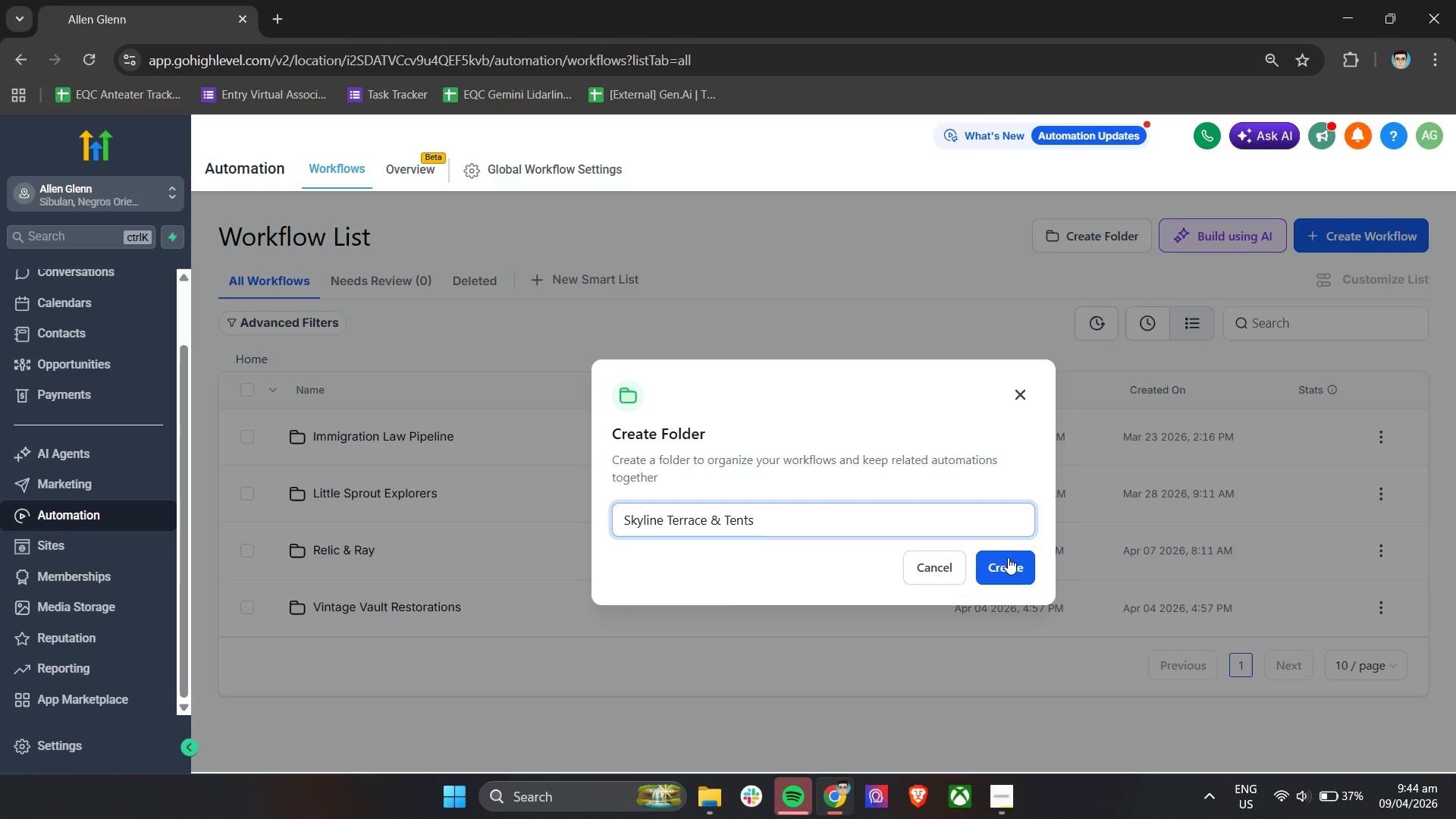 
left_click([1009, 563])
 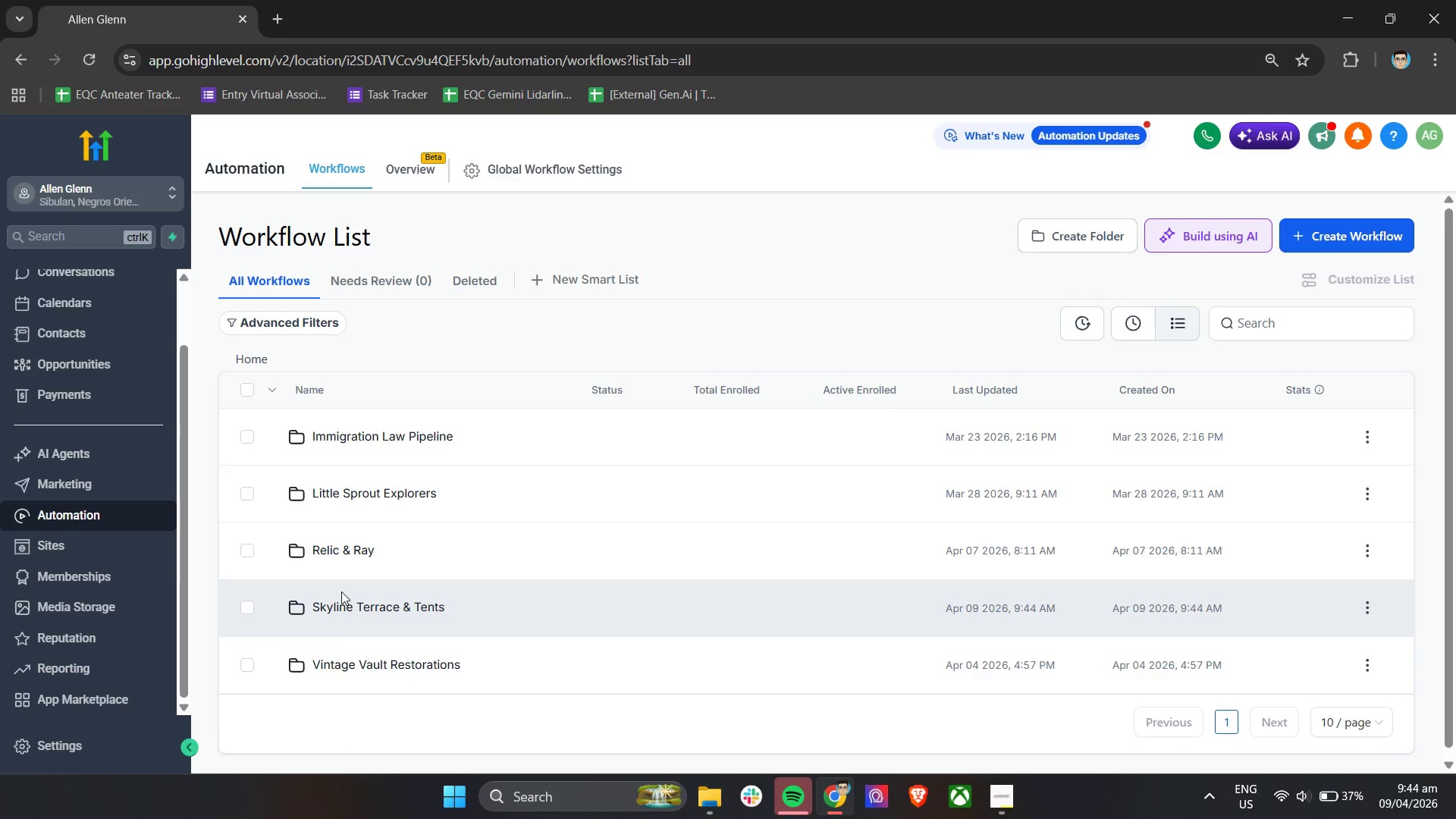 
wait(5.97)
 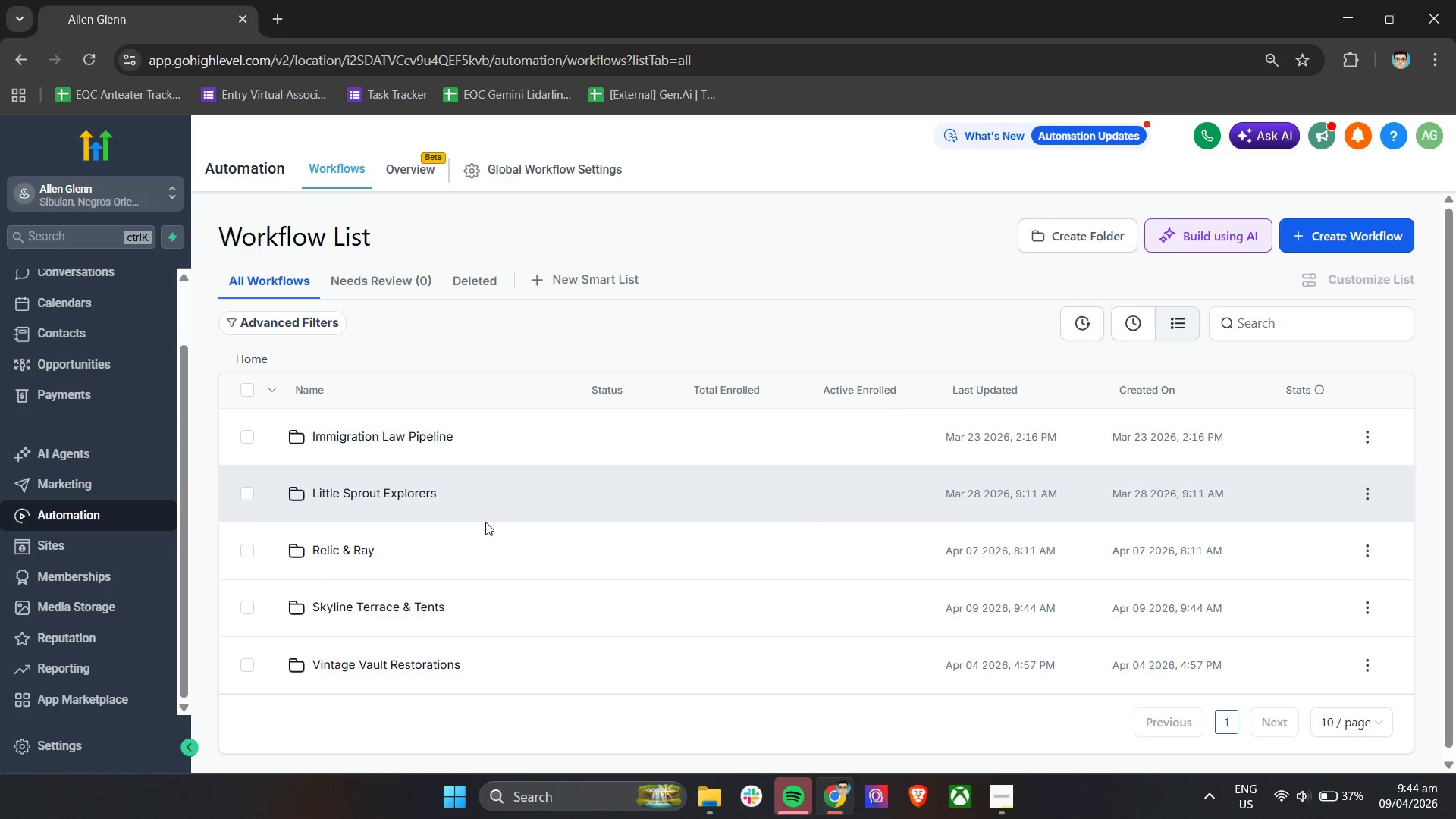 
left_click([361, 604])
 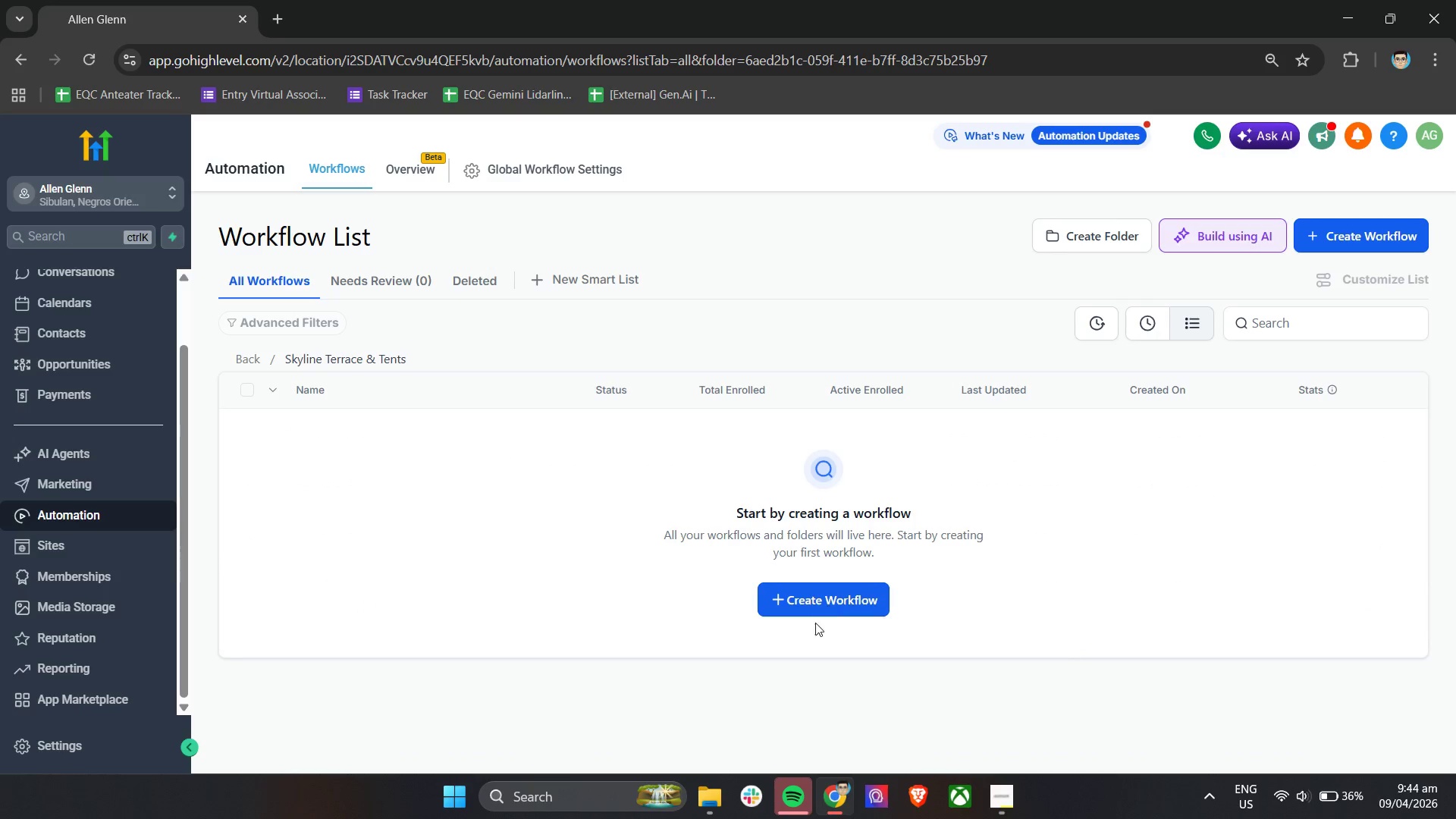 
left_click([827, 595])
 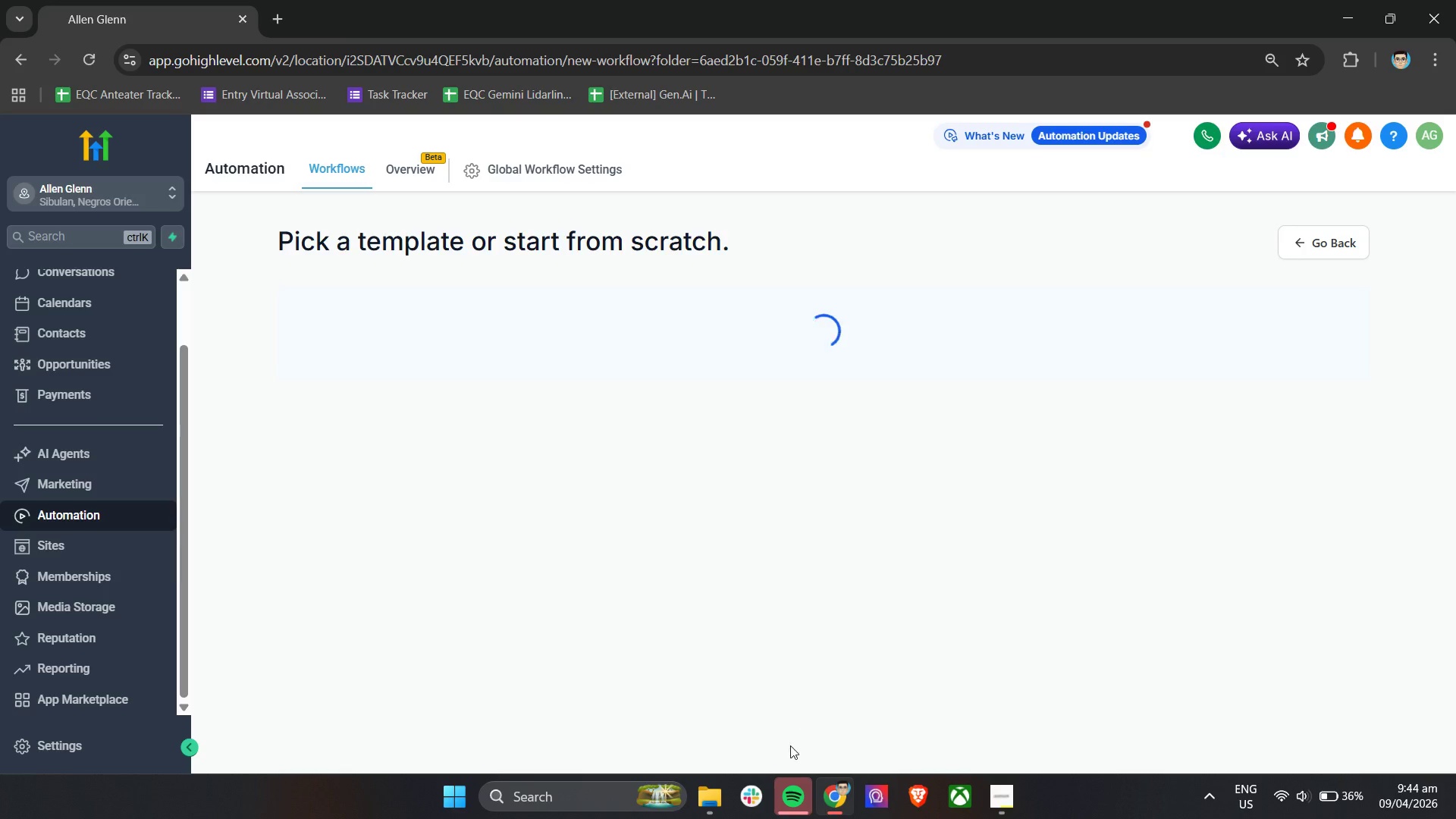 
left_click([789, 783])
 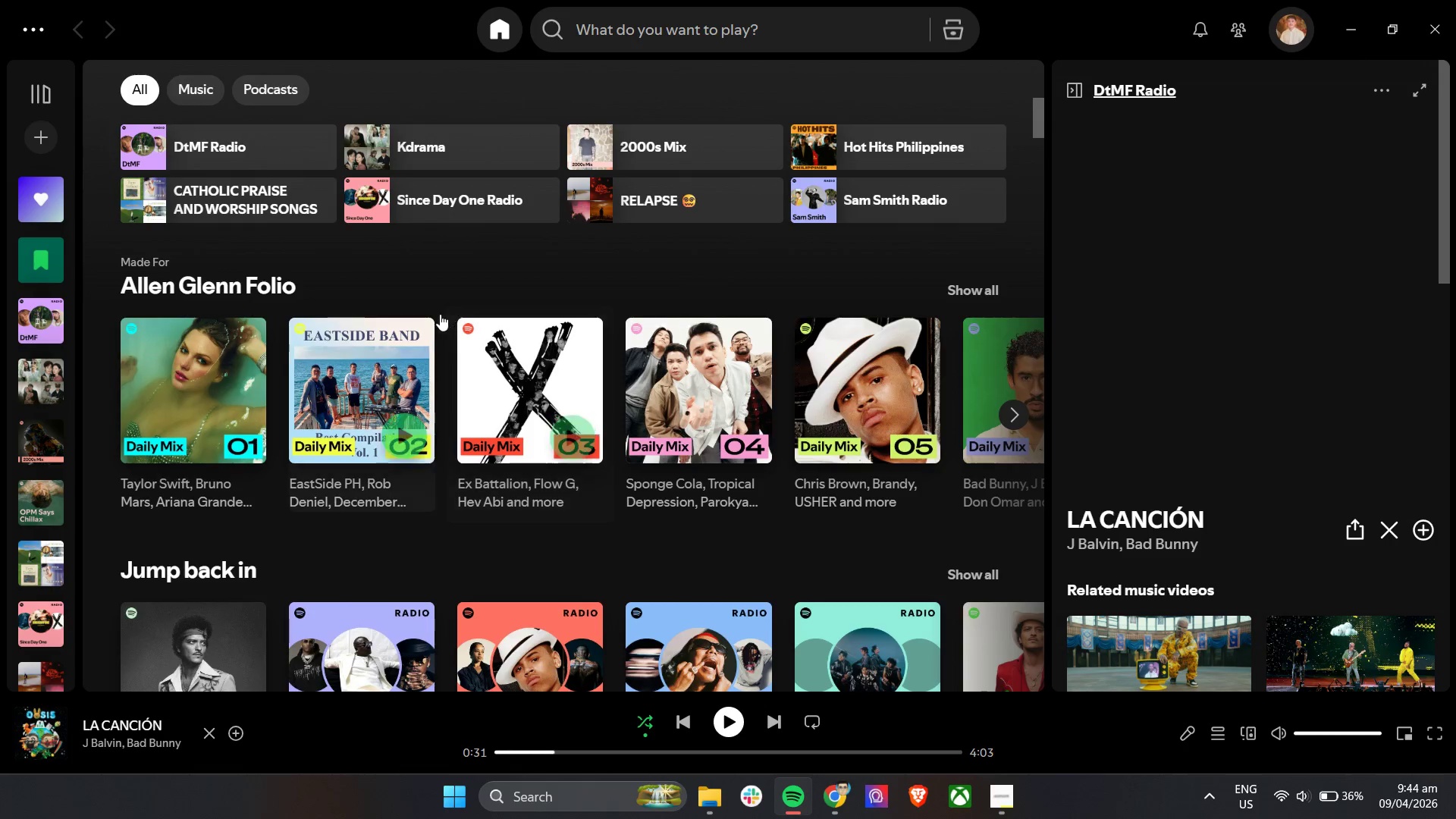 
scroll: coordinate [402, 412], scroll_direction: down, amount: 2.0
 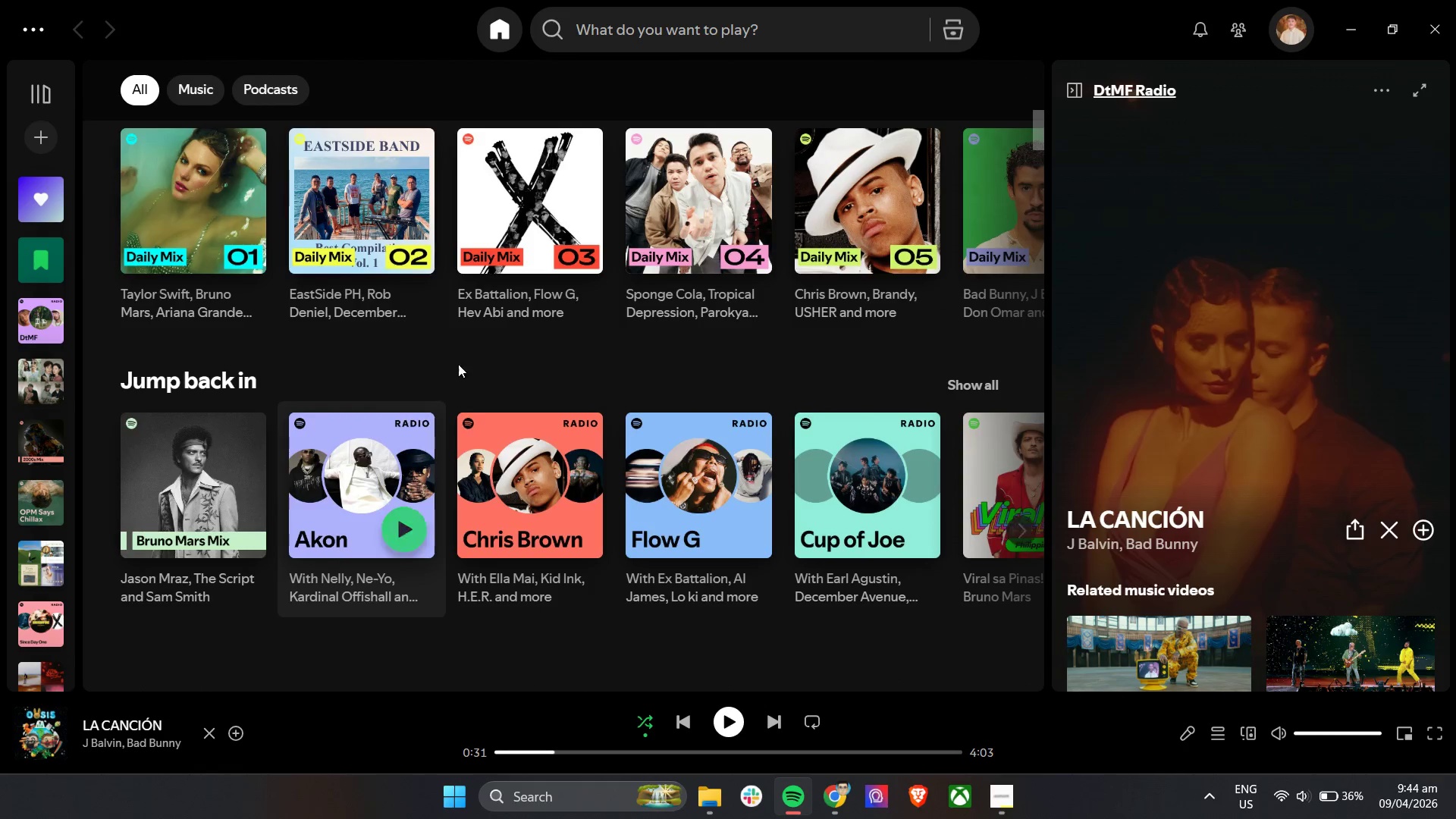 
scroll: coordinate [557, 370], scroll_direction: up, amount: 2.0
 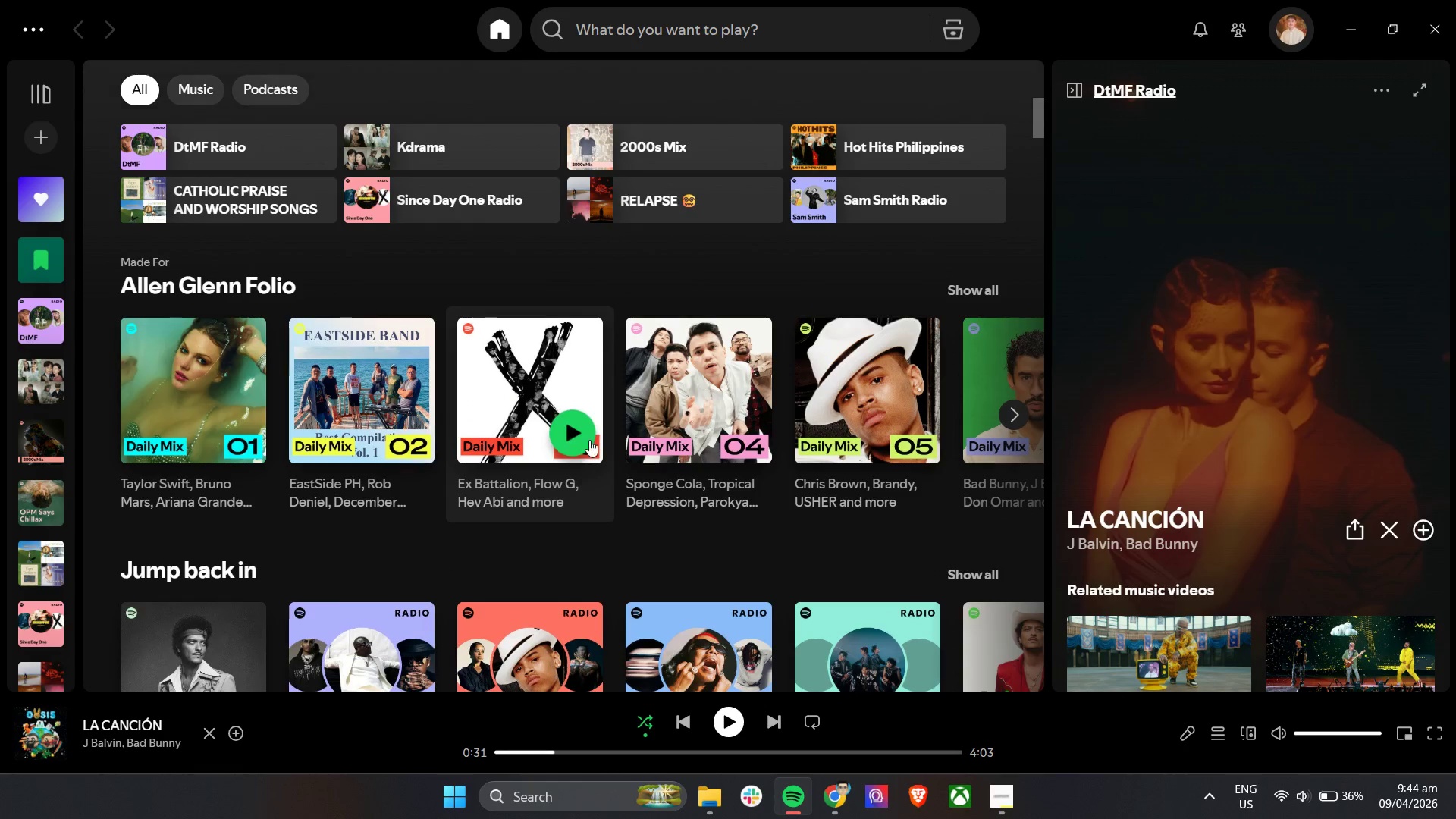 
left_click([584, 435])
 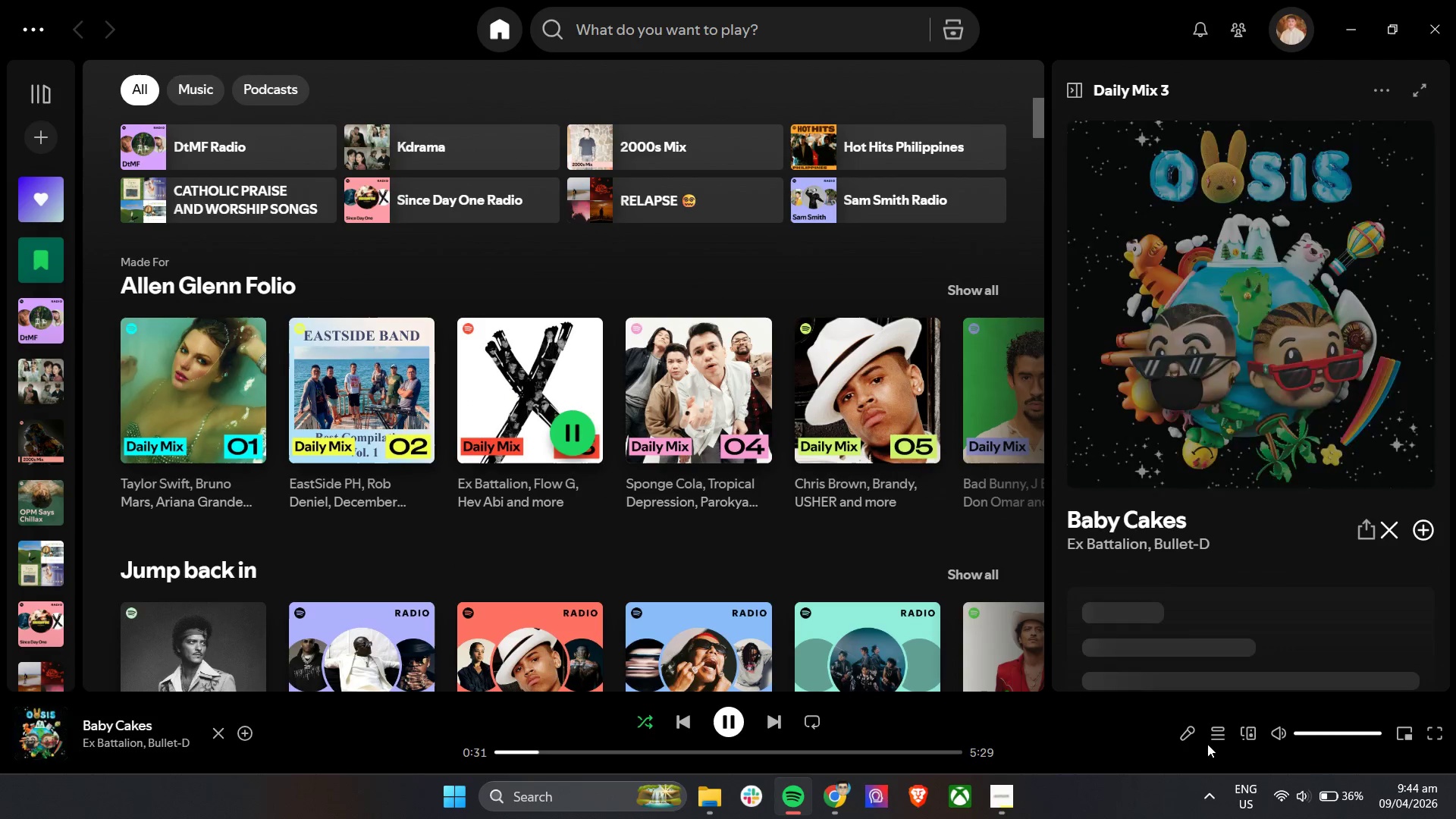 
left_click([1306, 795])
 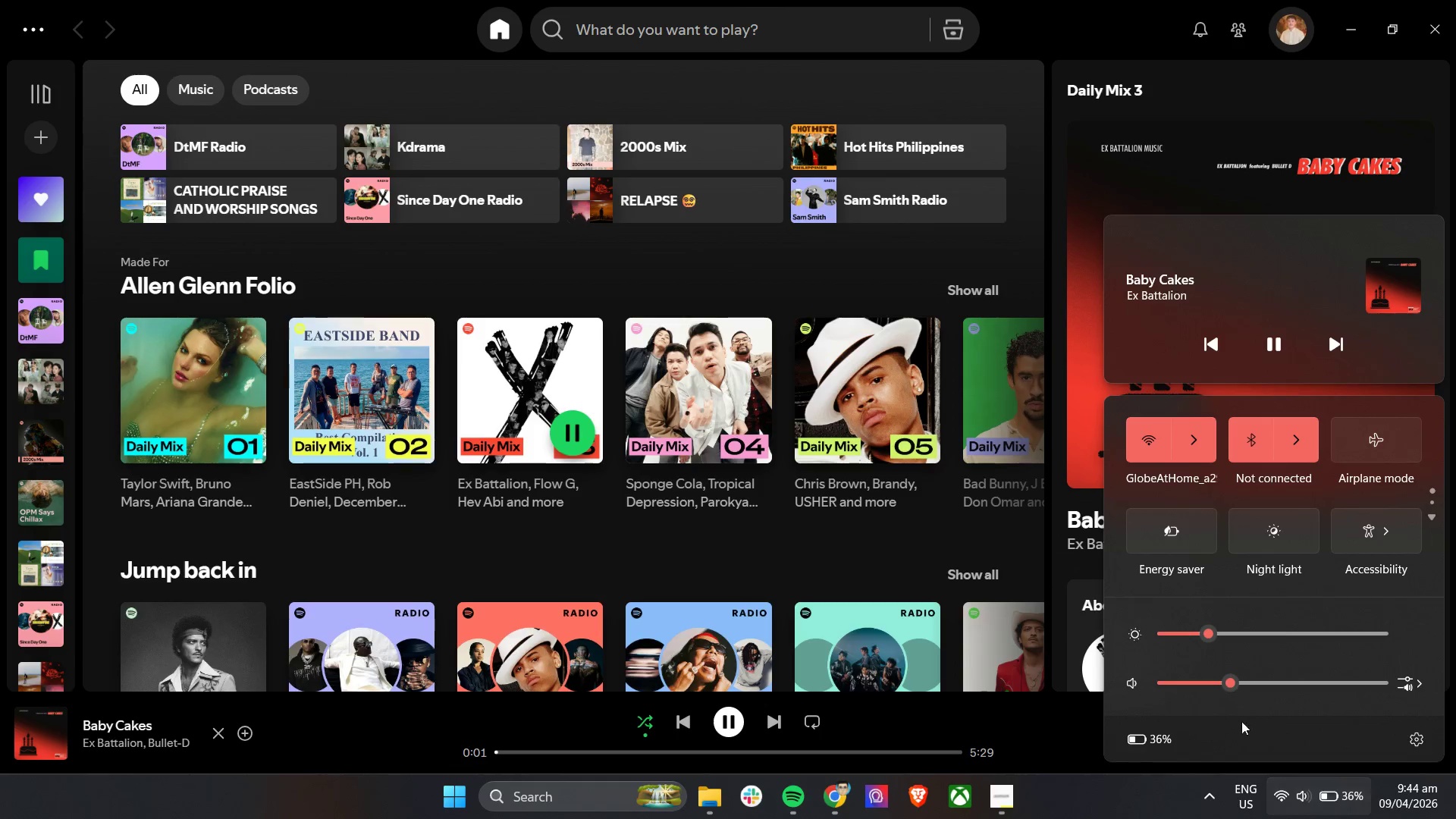 
left_click_drag(start_coordinate=[1231, 682], to_coordinate=[1241, 683])
 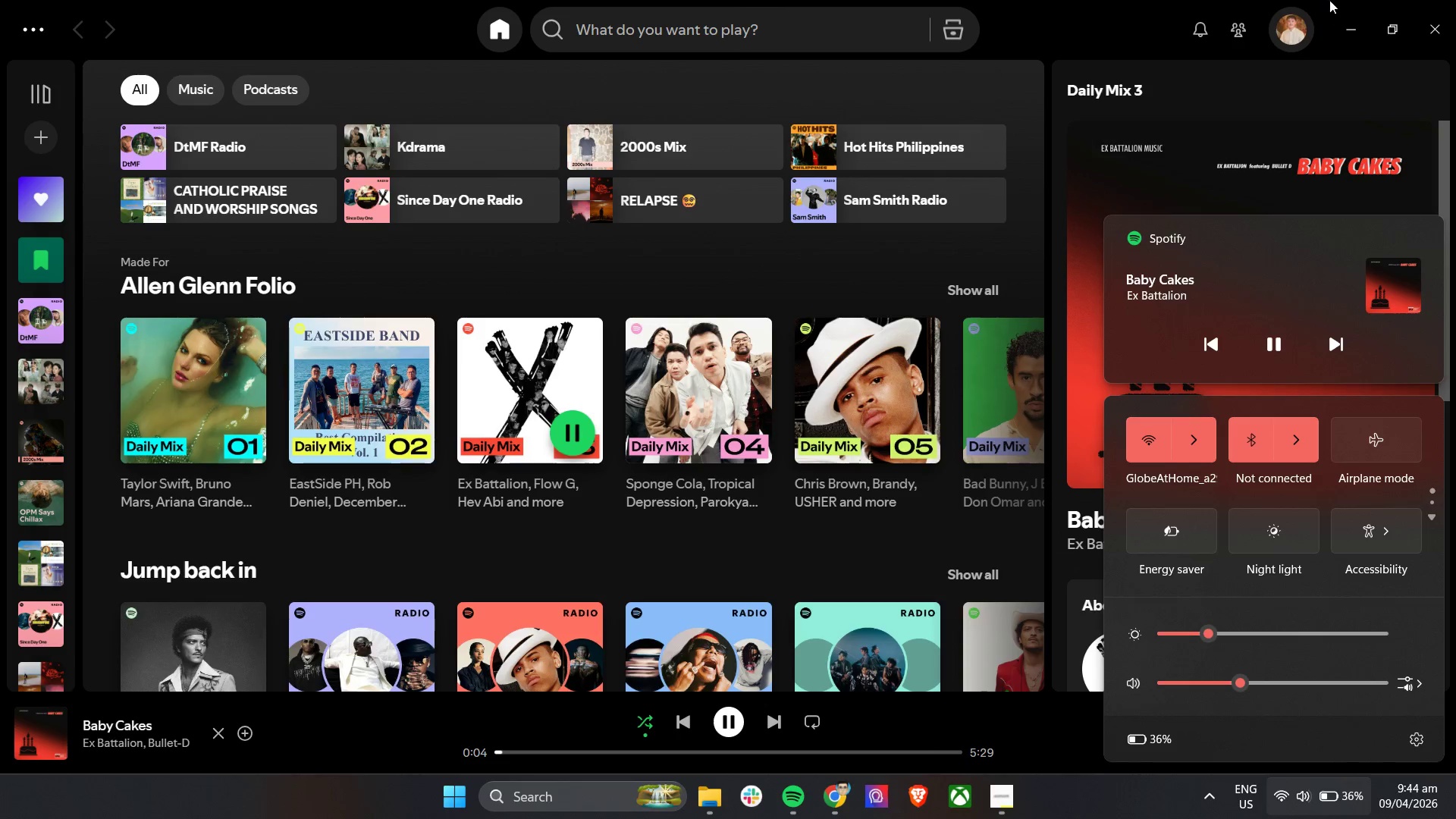 
left_click([1343, 0])
 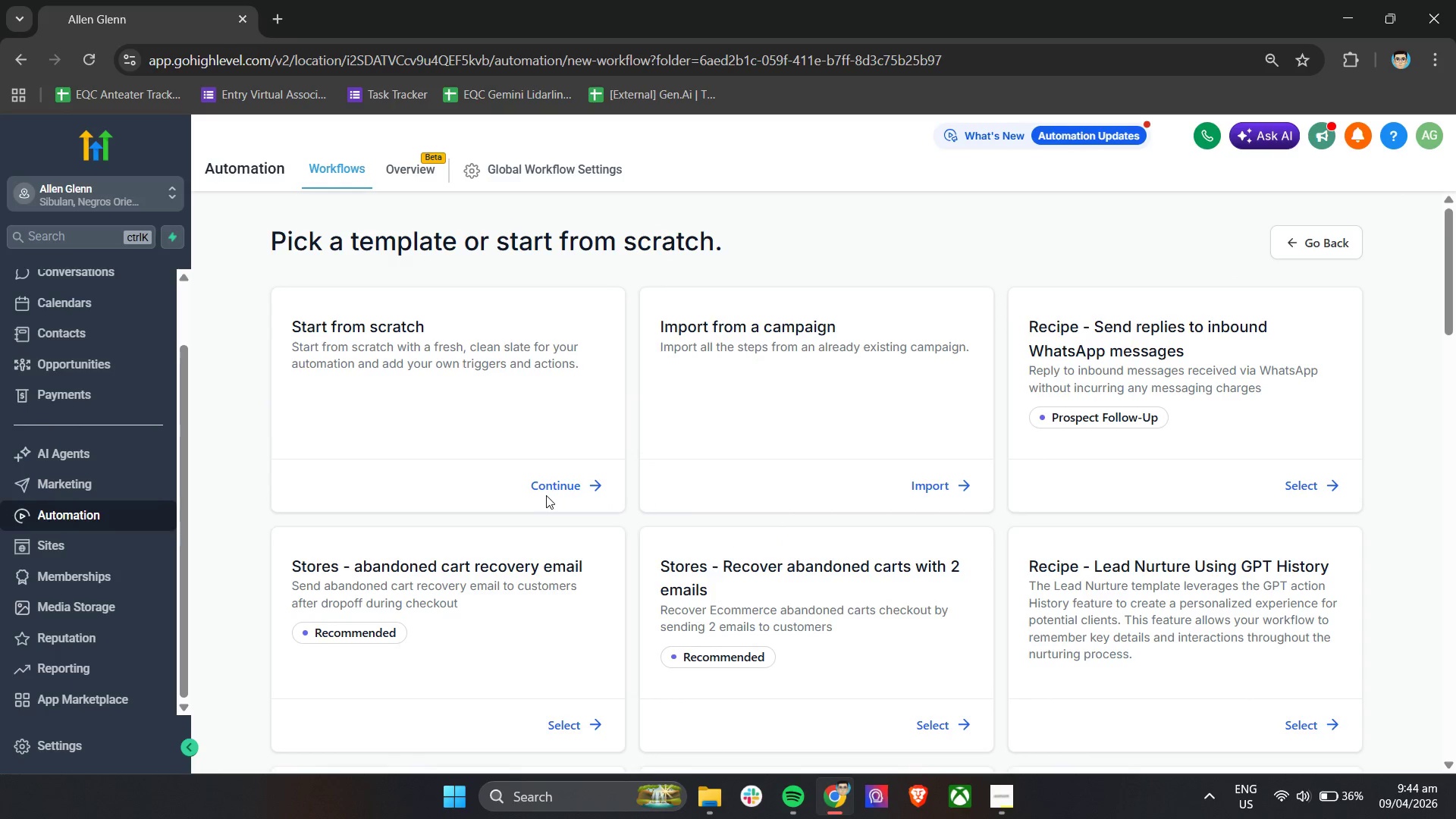 
left_click([554, 489])
 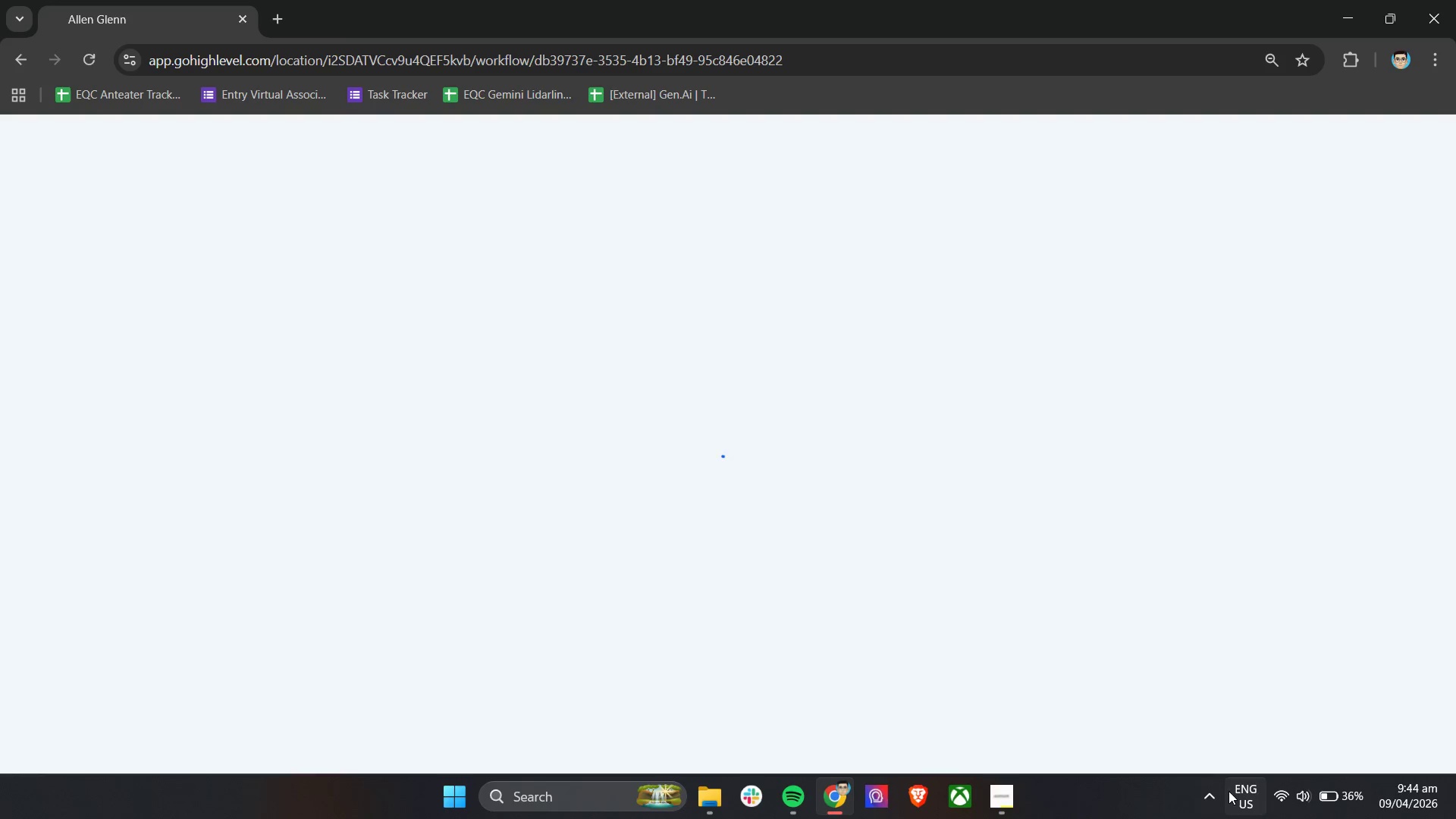 
wait(5.73)
 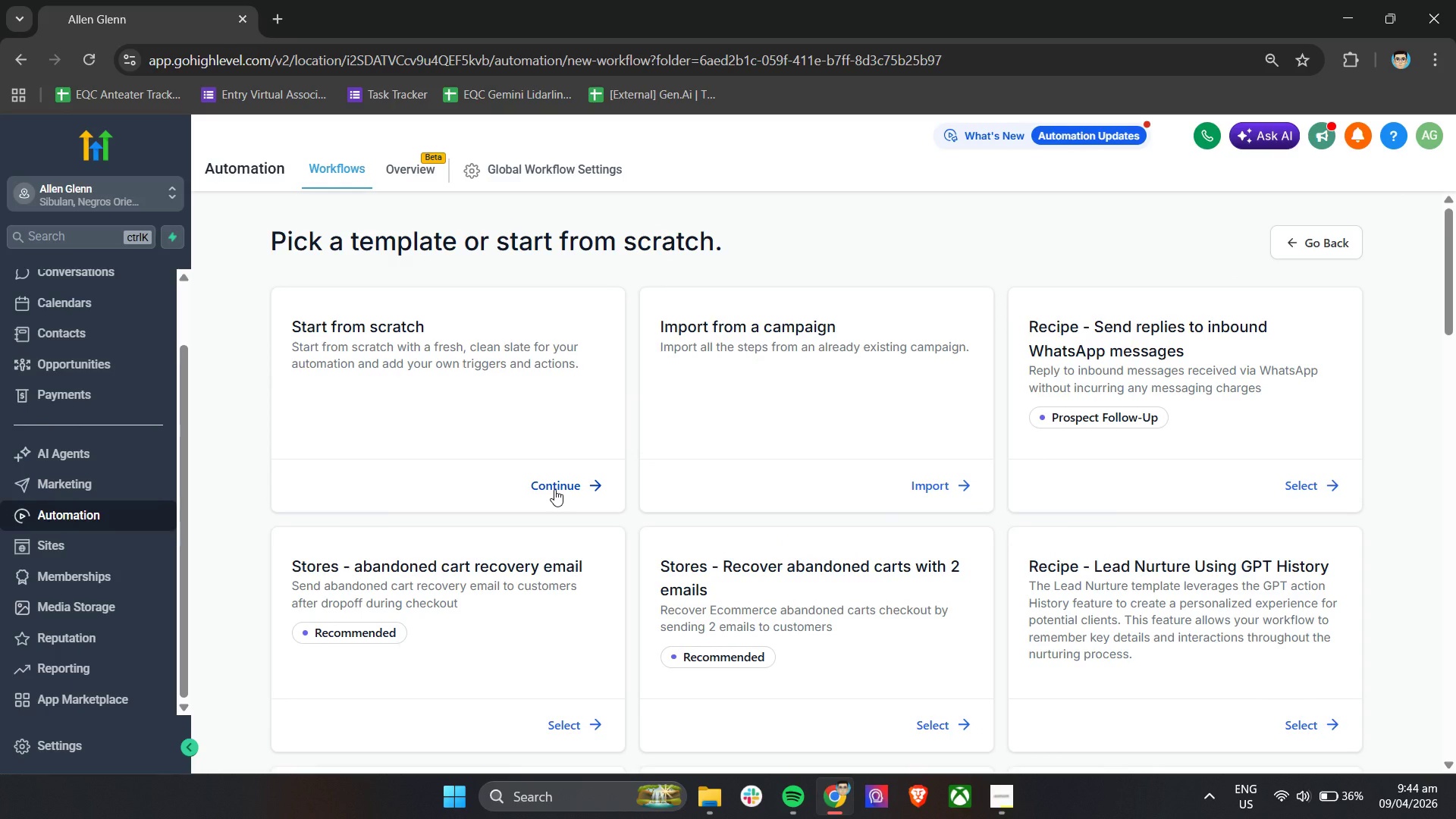 
left_click([726, 143])
 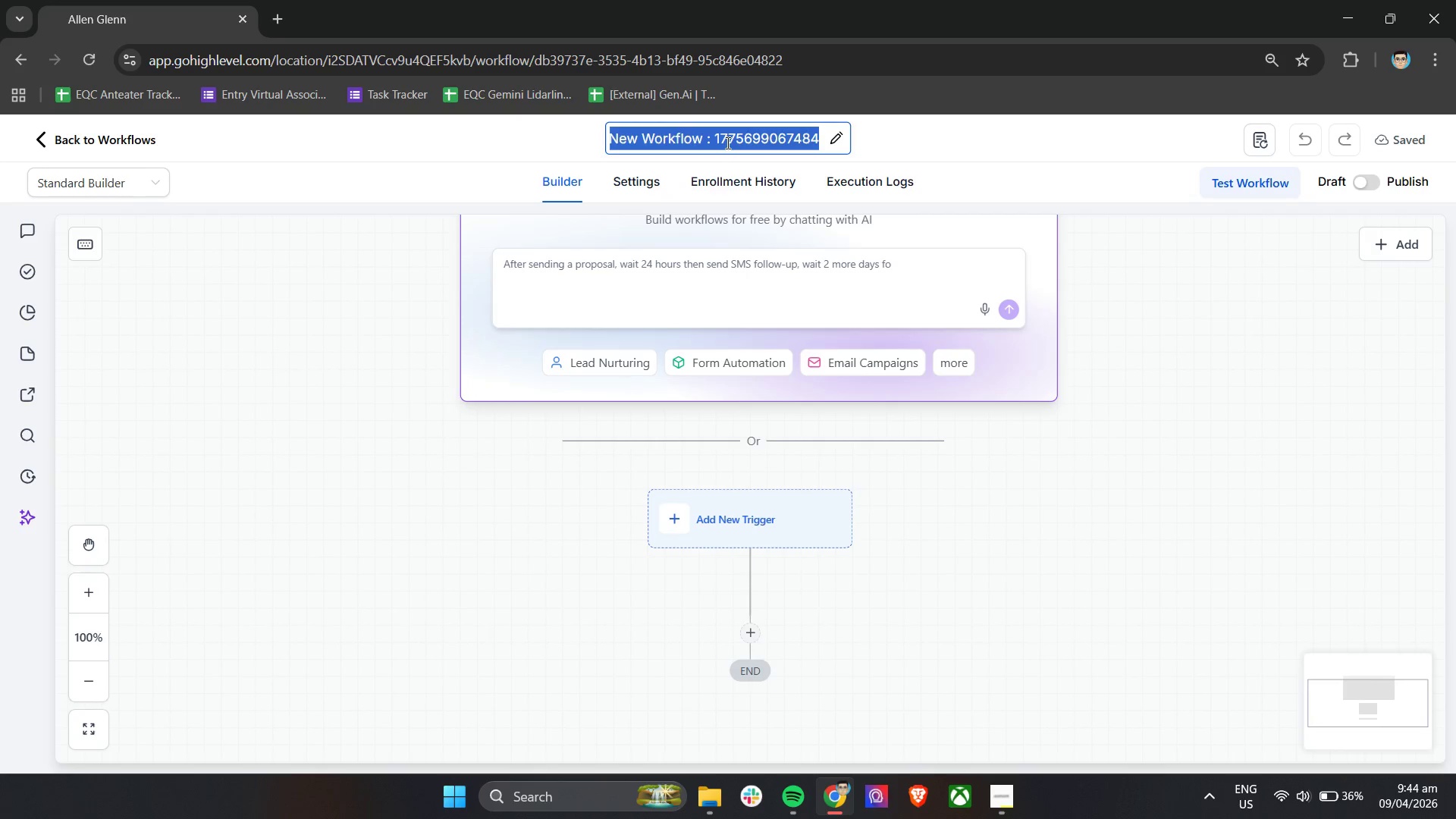 
wait(5.17)
 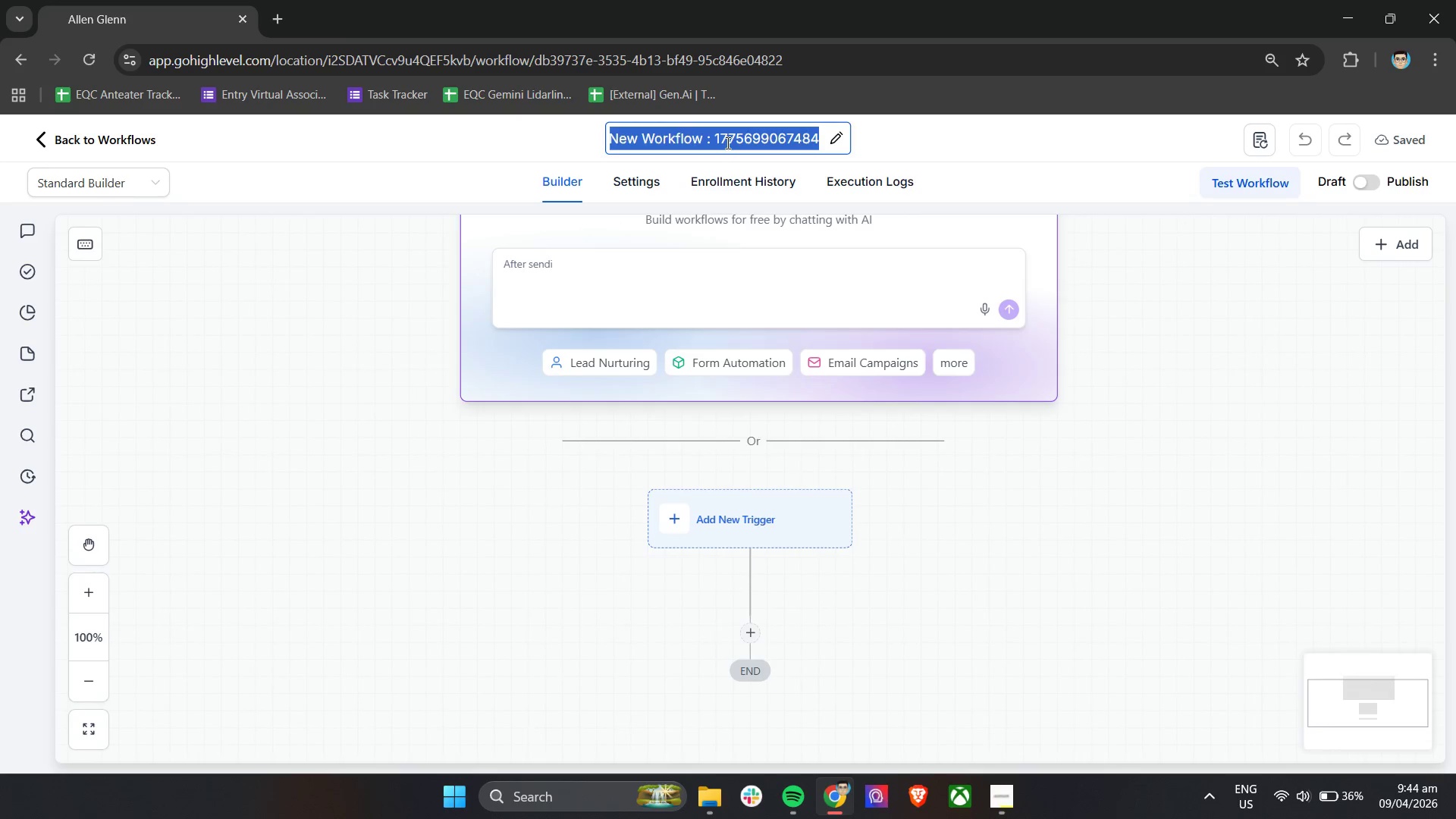 
type(Skyline - LinkedIn Warm Lead Conversa)
key(Backspace)
key(Backspace)
type(sion Workflow)
 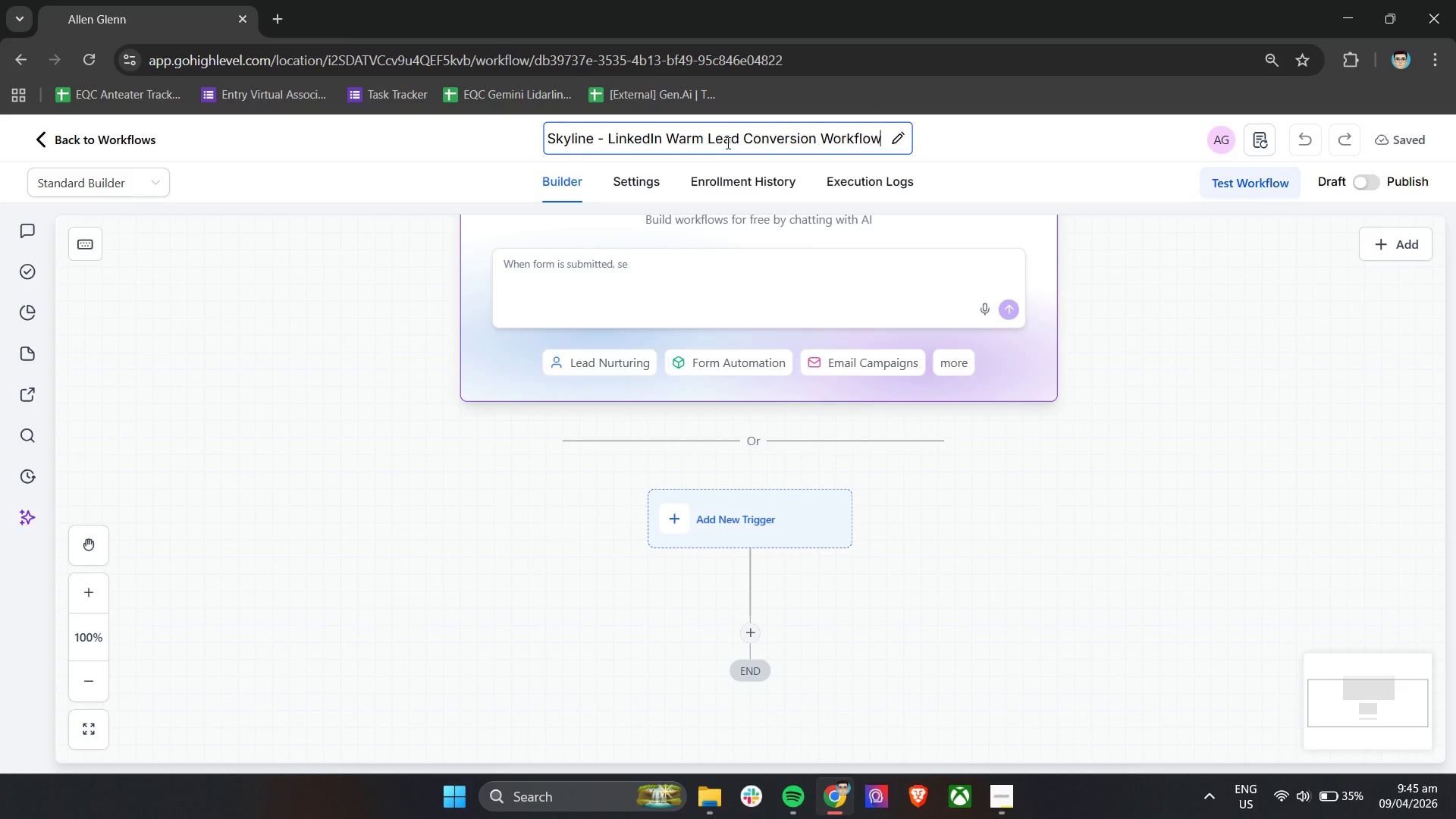 
left_click([435, 436])
 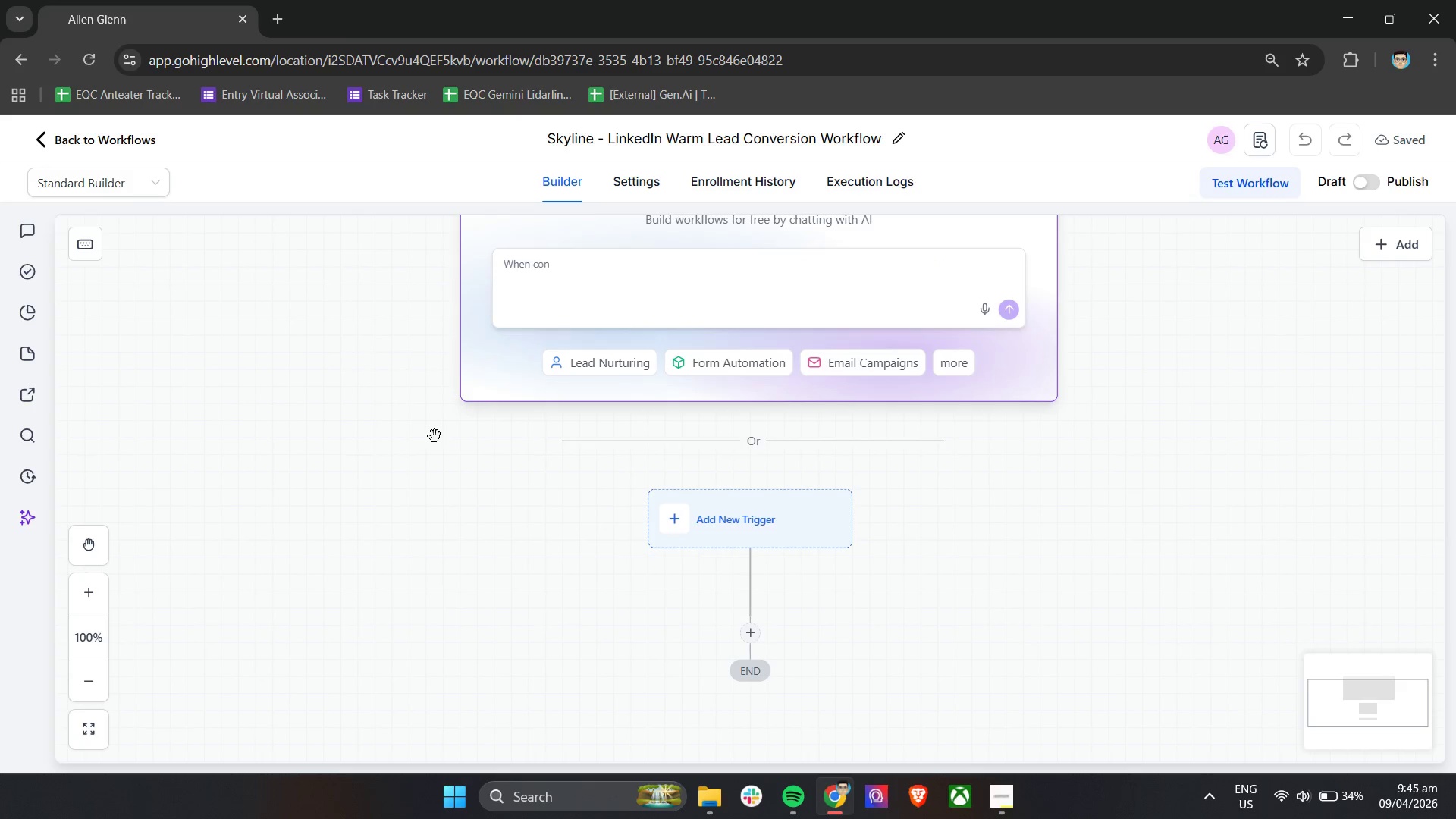 
wait(37.02)
 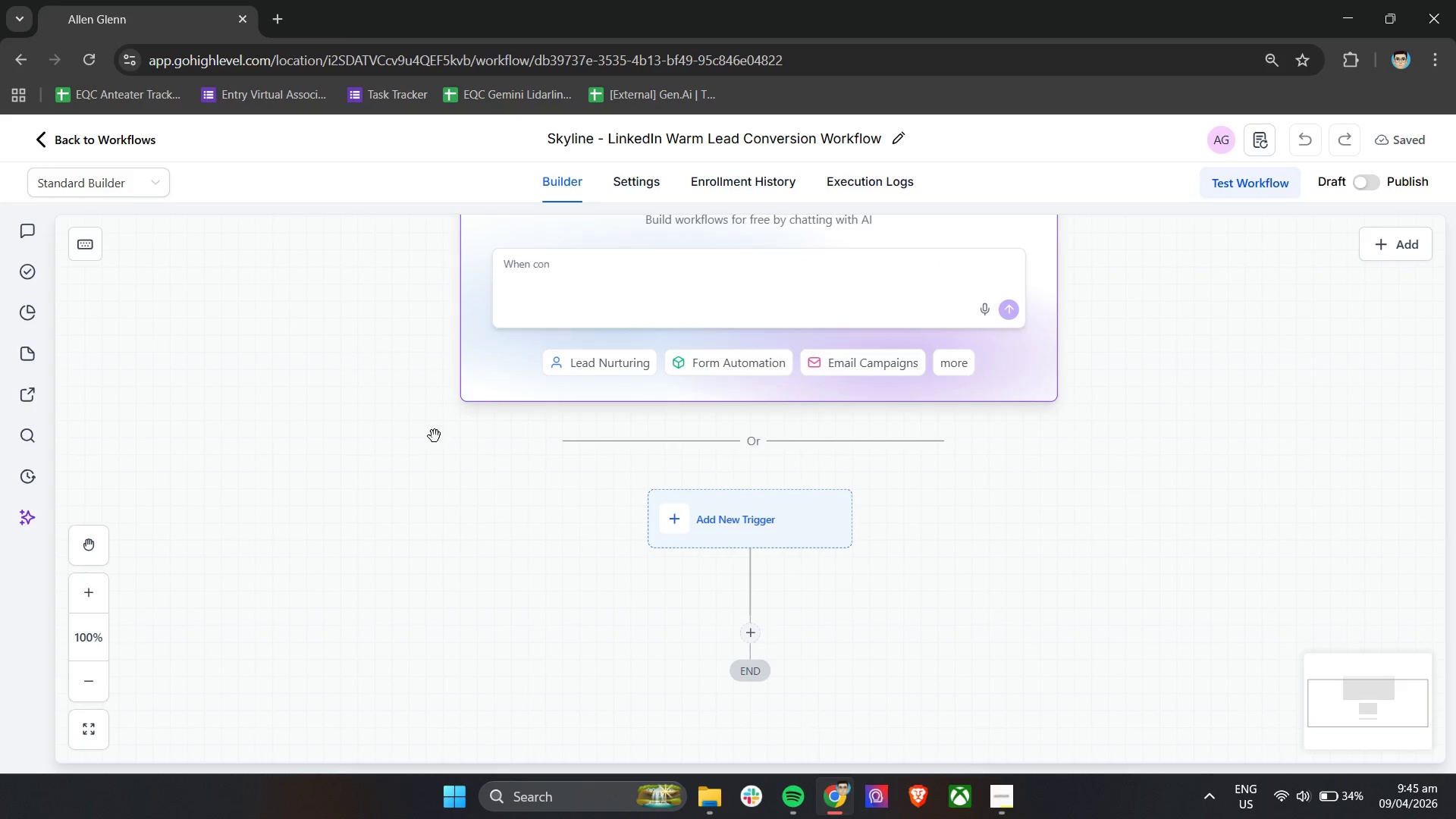 
scroll: coordinate [435, 436], scroll_direction: up, amount: 5.0
 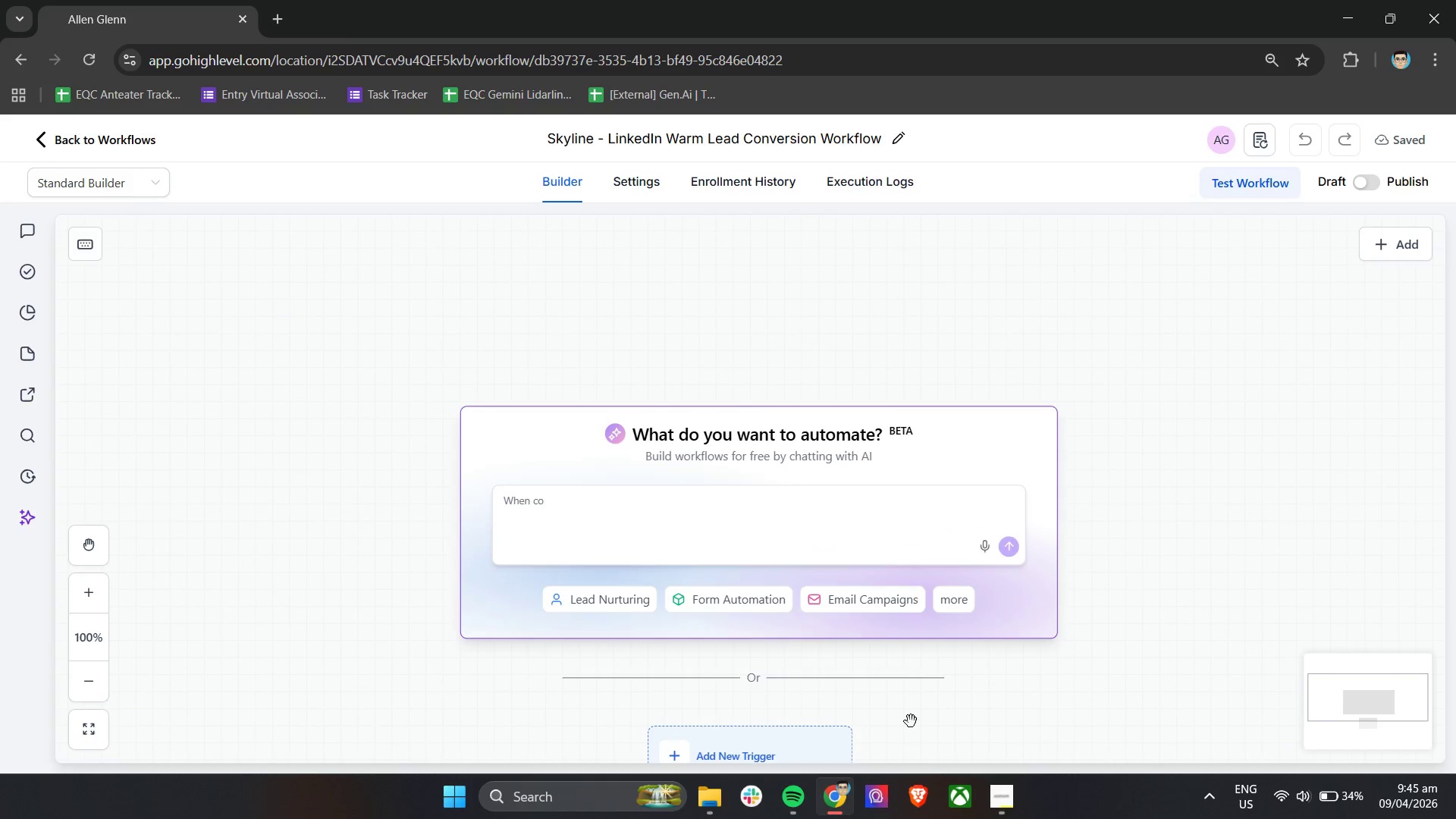 
left_click([1007, 814])